 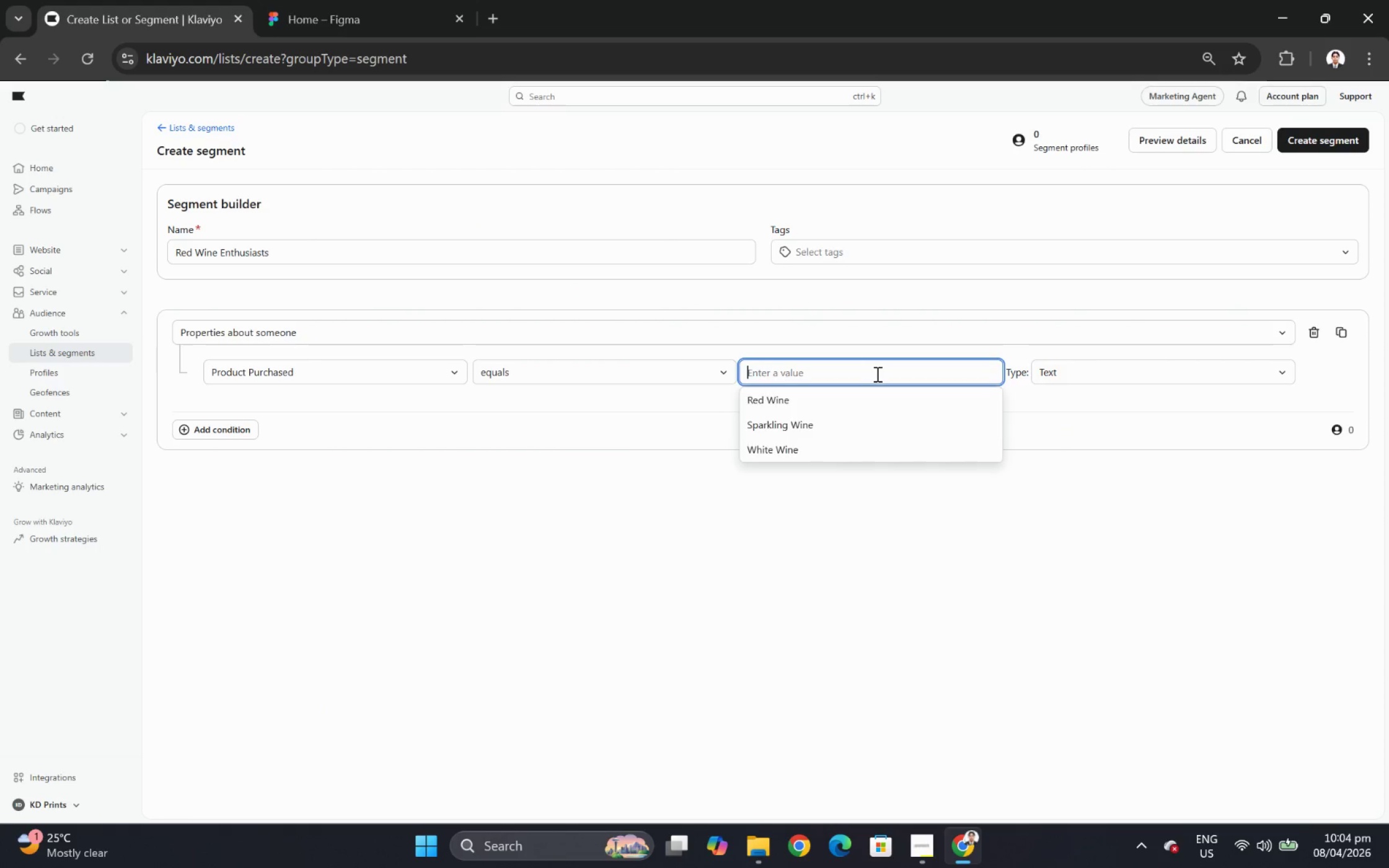 
left_click([876, 392])
 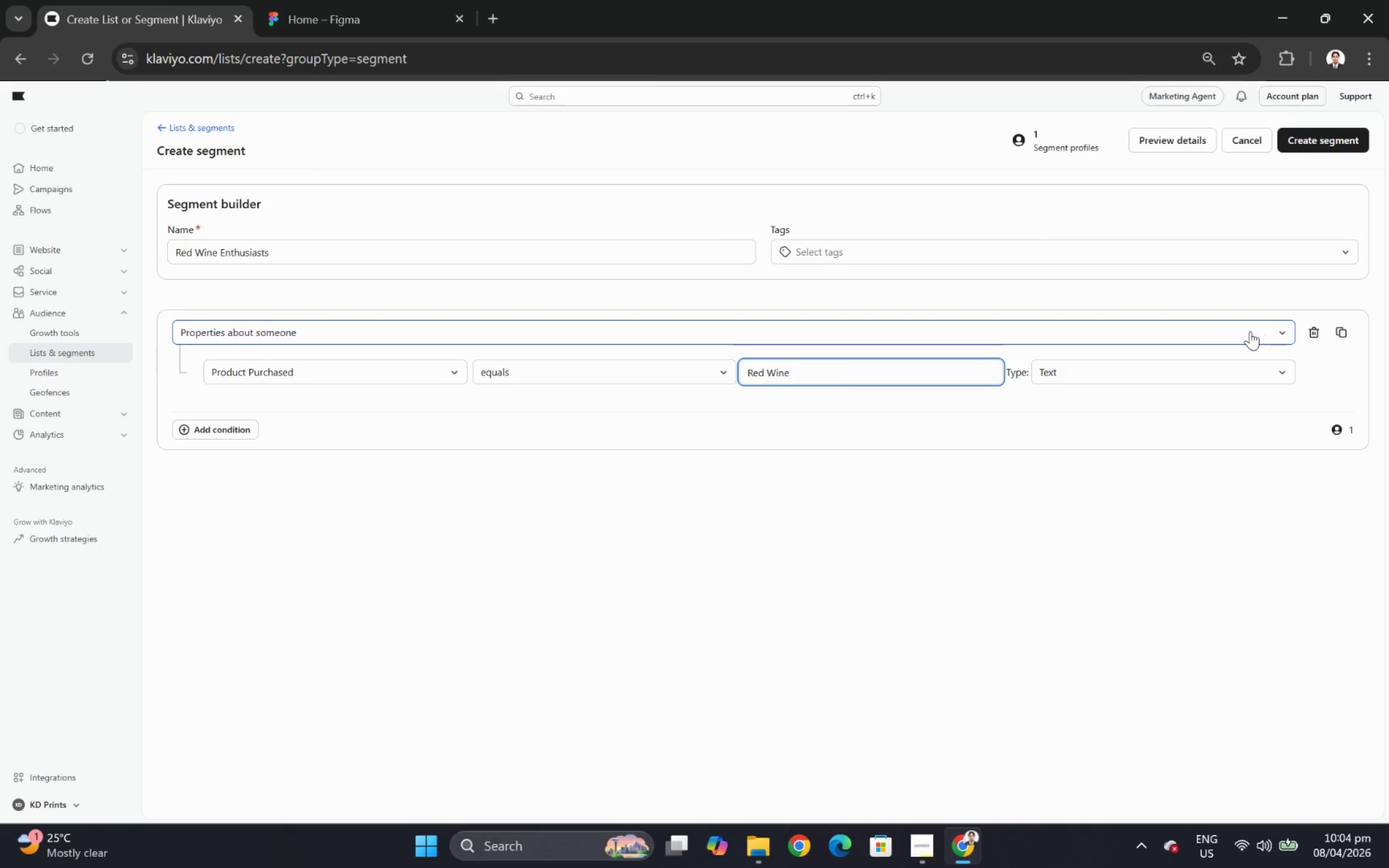 
wait(11.12)
 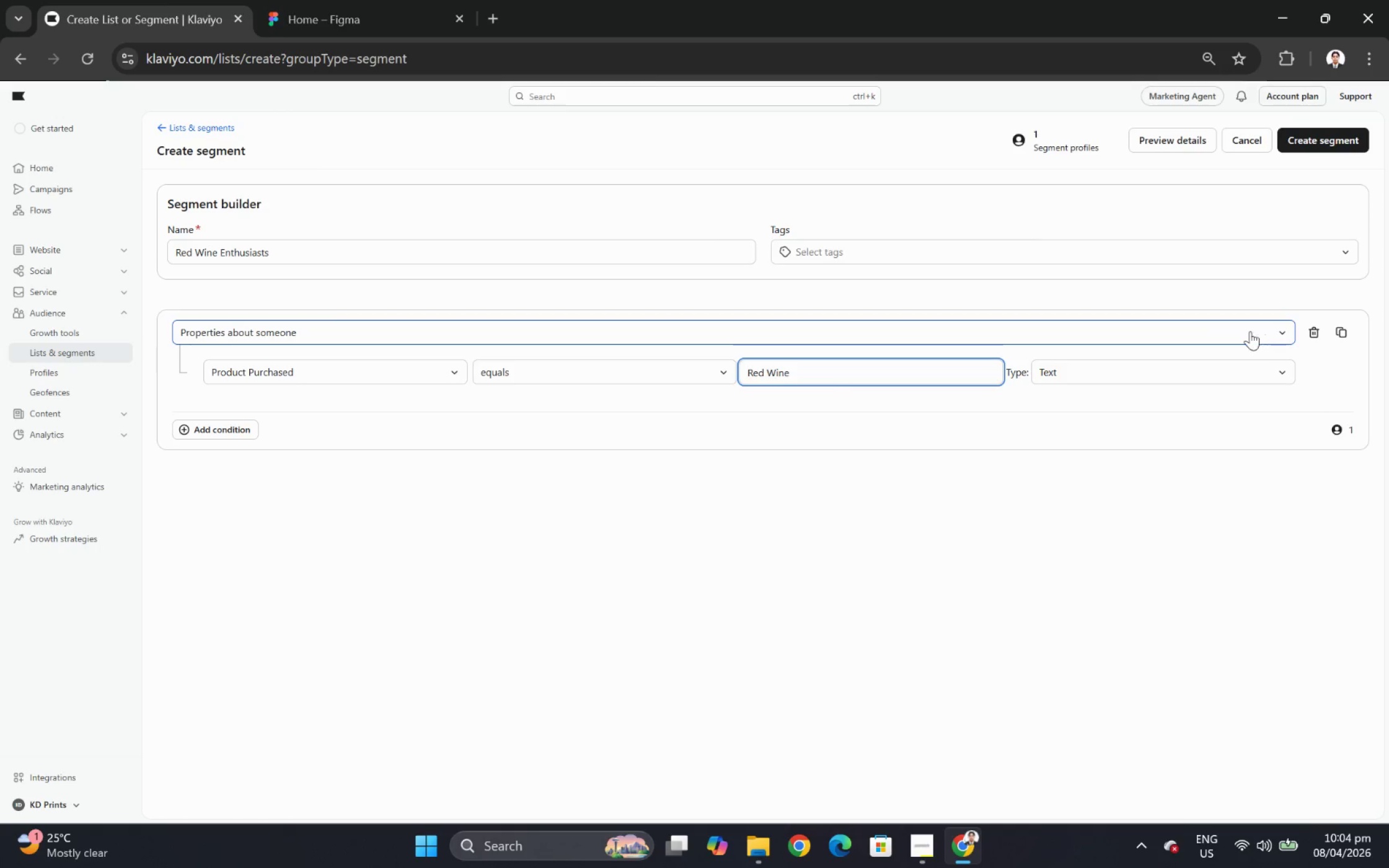 
left_click([1320, 135])
 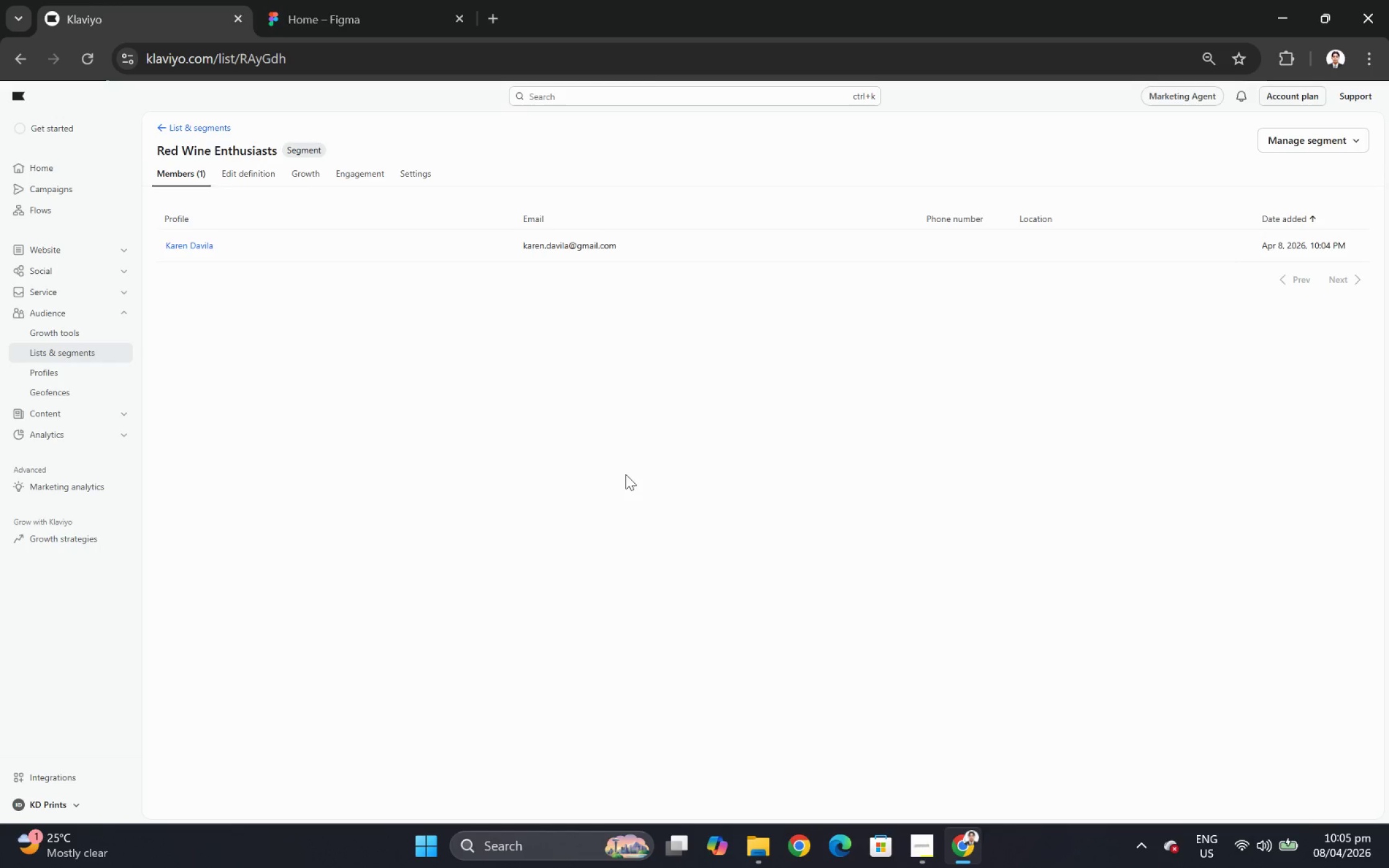 
wait(28.64)
 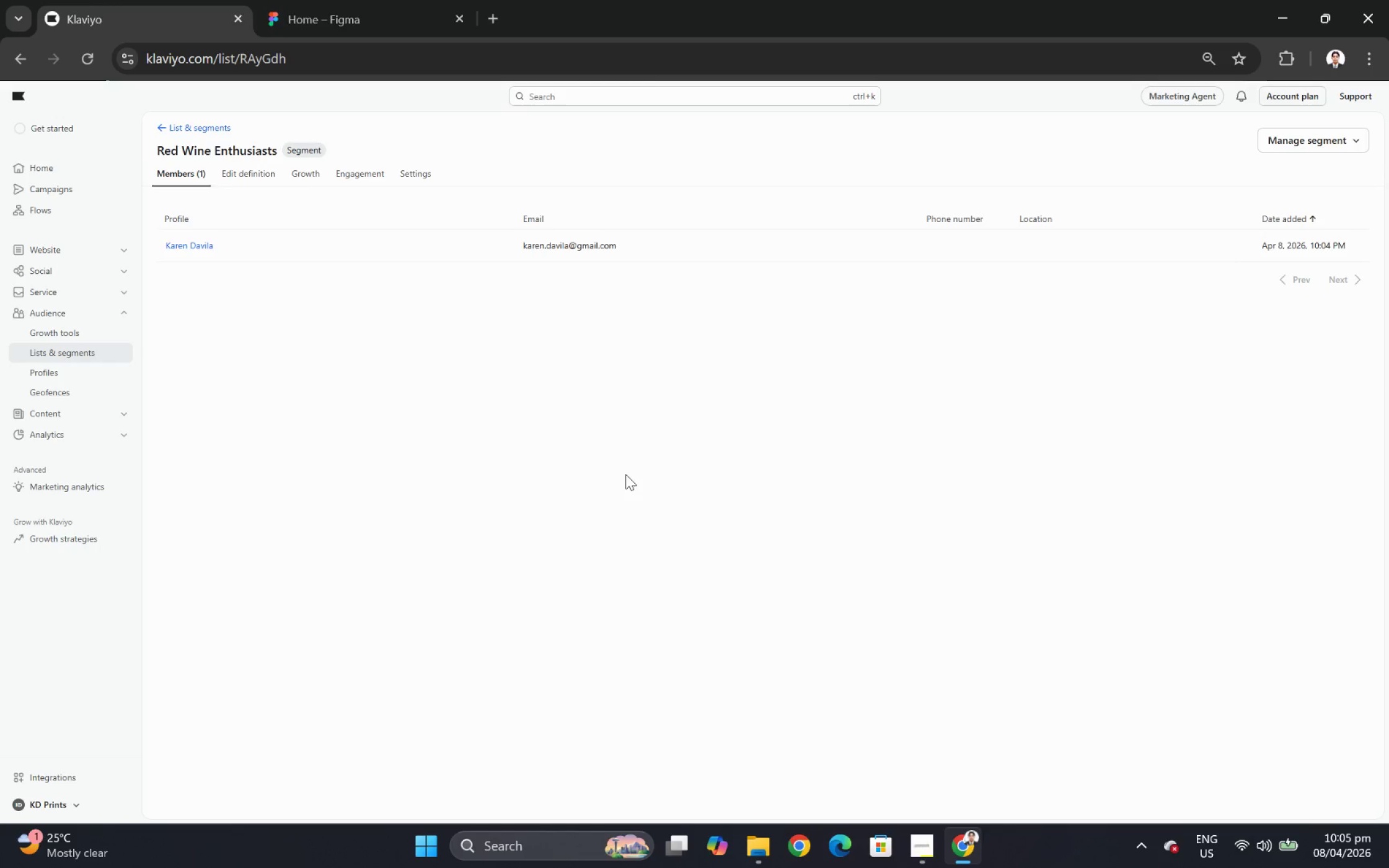 
left_click([177, 121])
 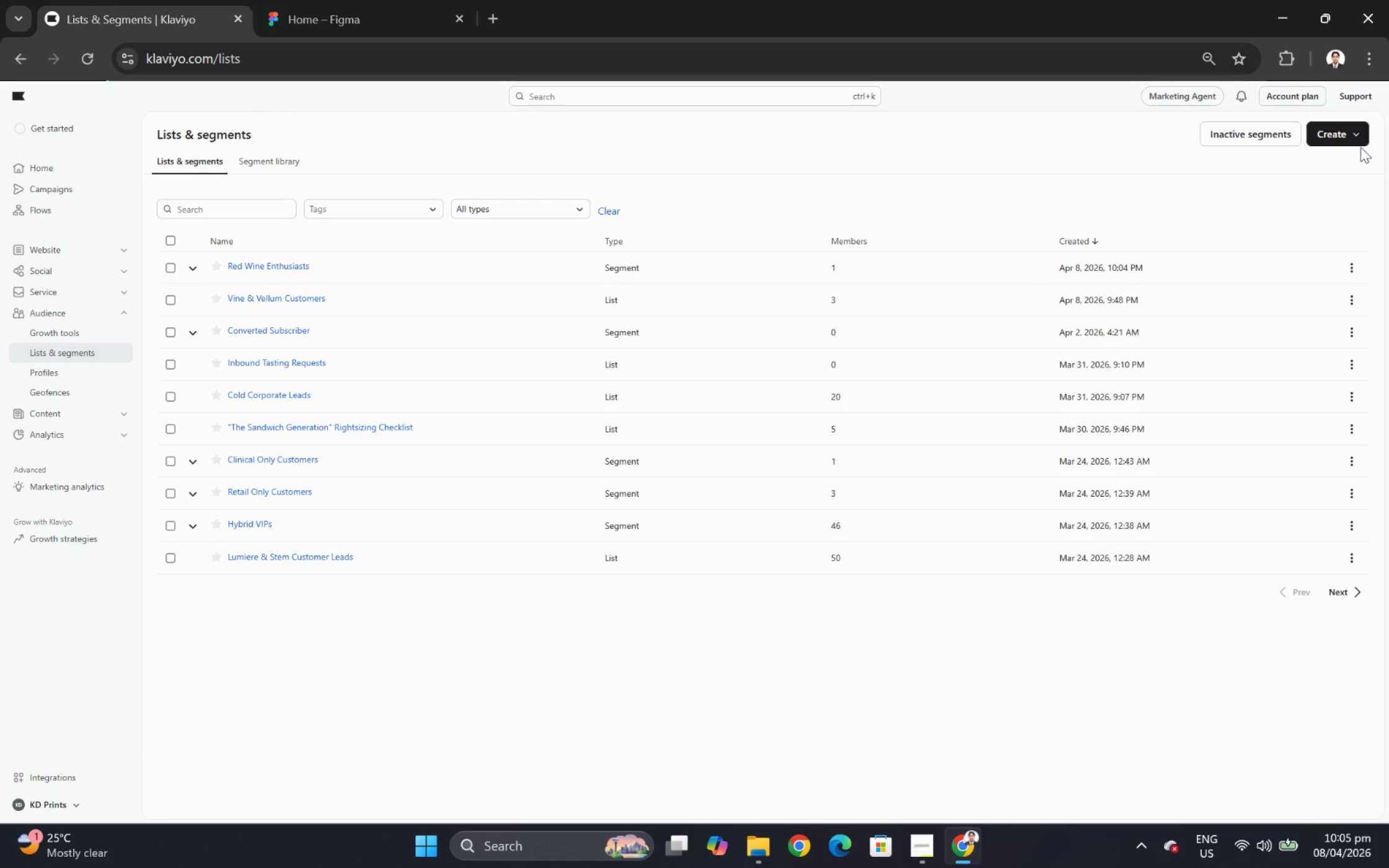 
wait(7.56)
 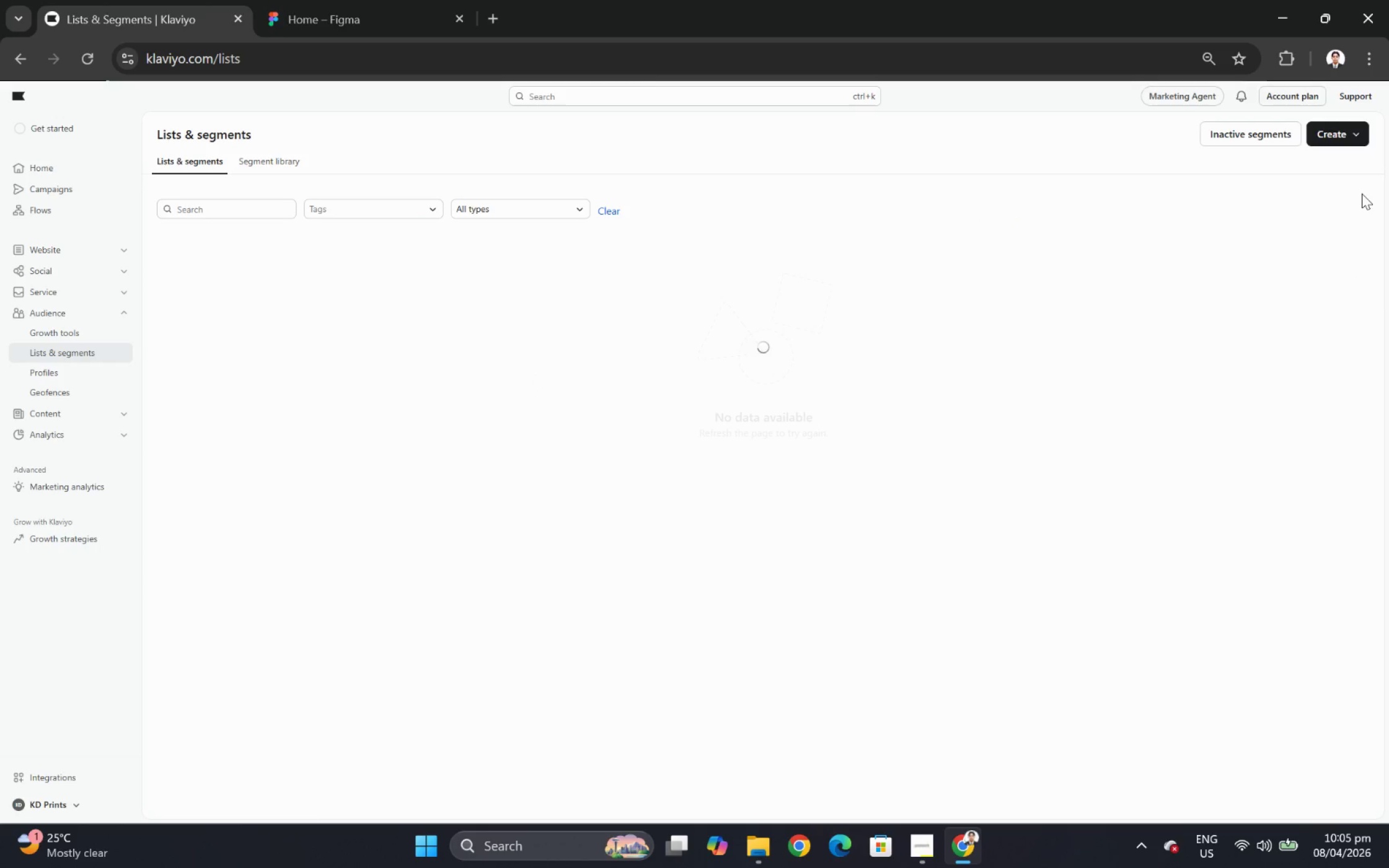 
left_click([1356, 134])
 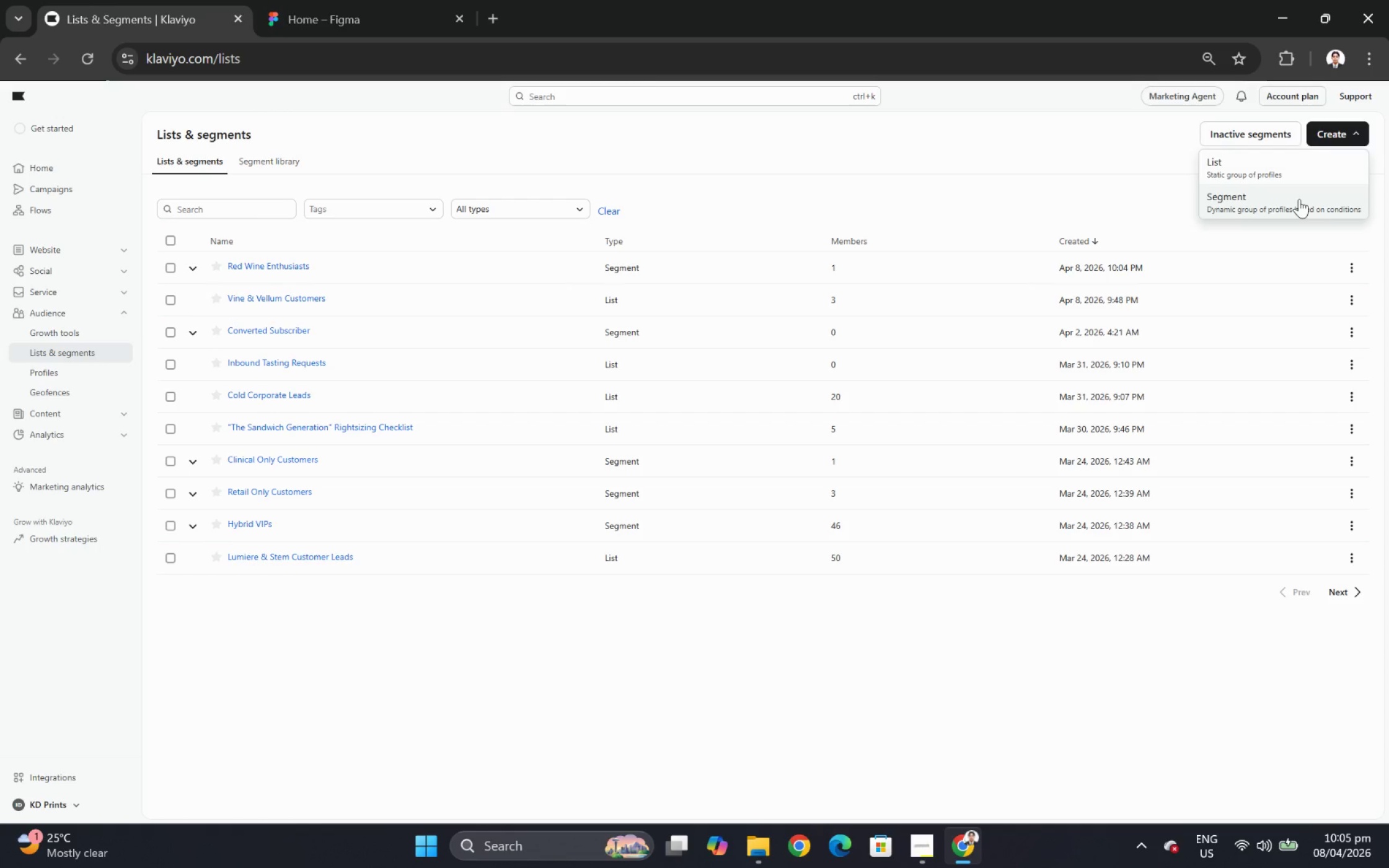 
left_click([1299, 199])
 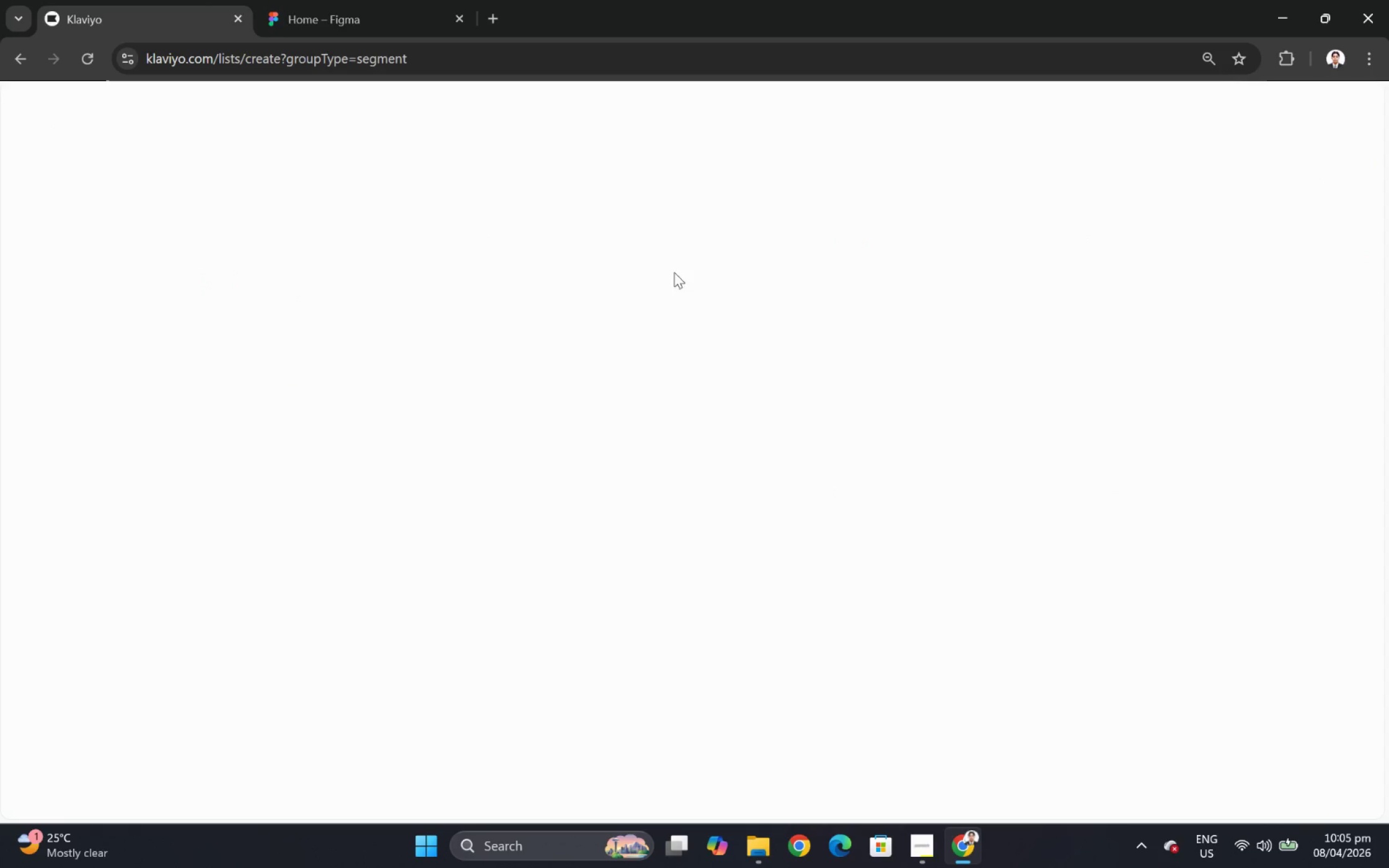 
left_click([513, 250])
 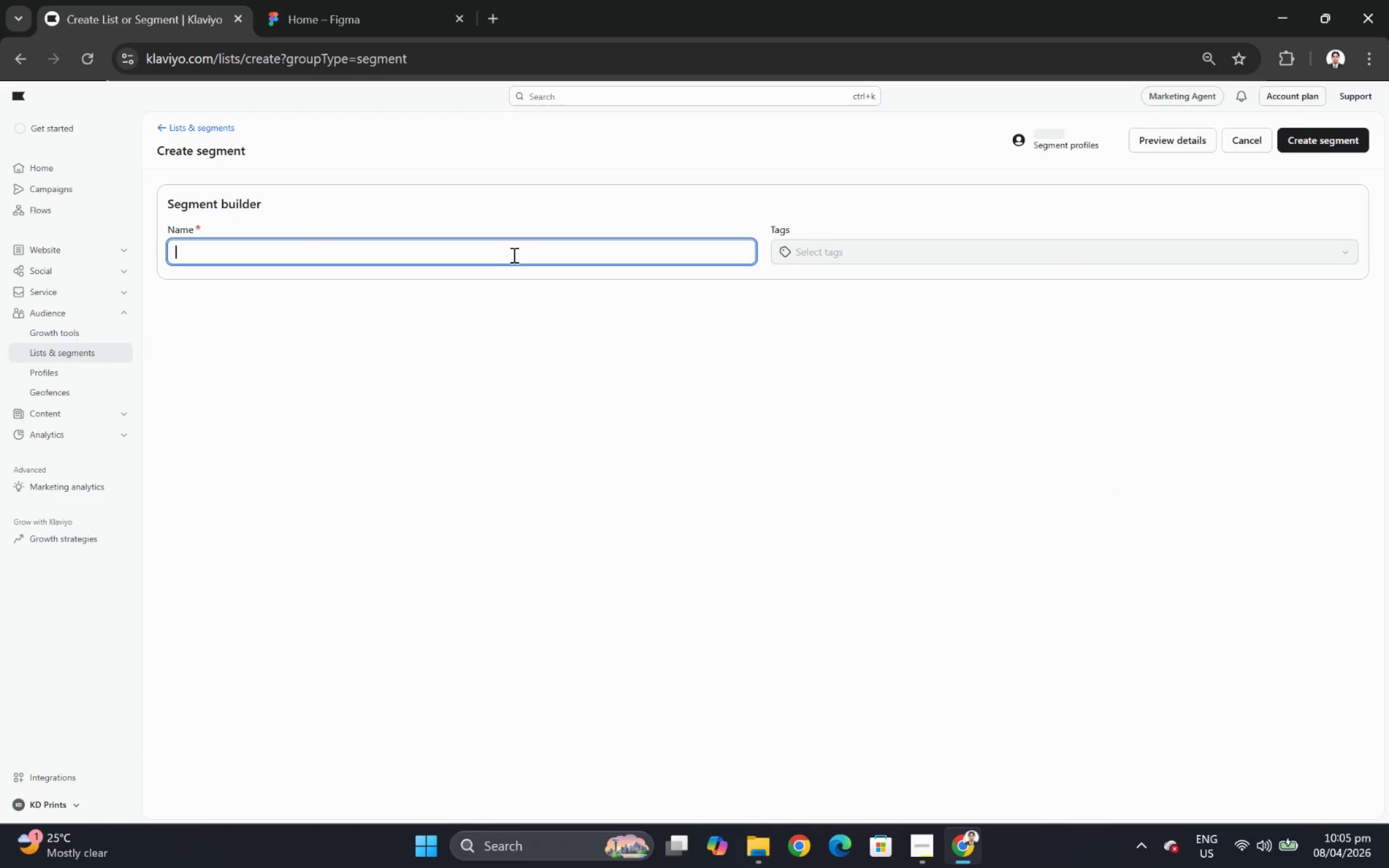 
left_click([513, 255])
 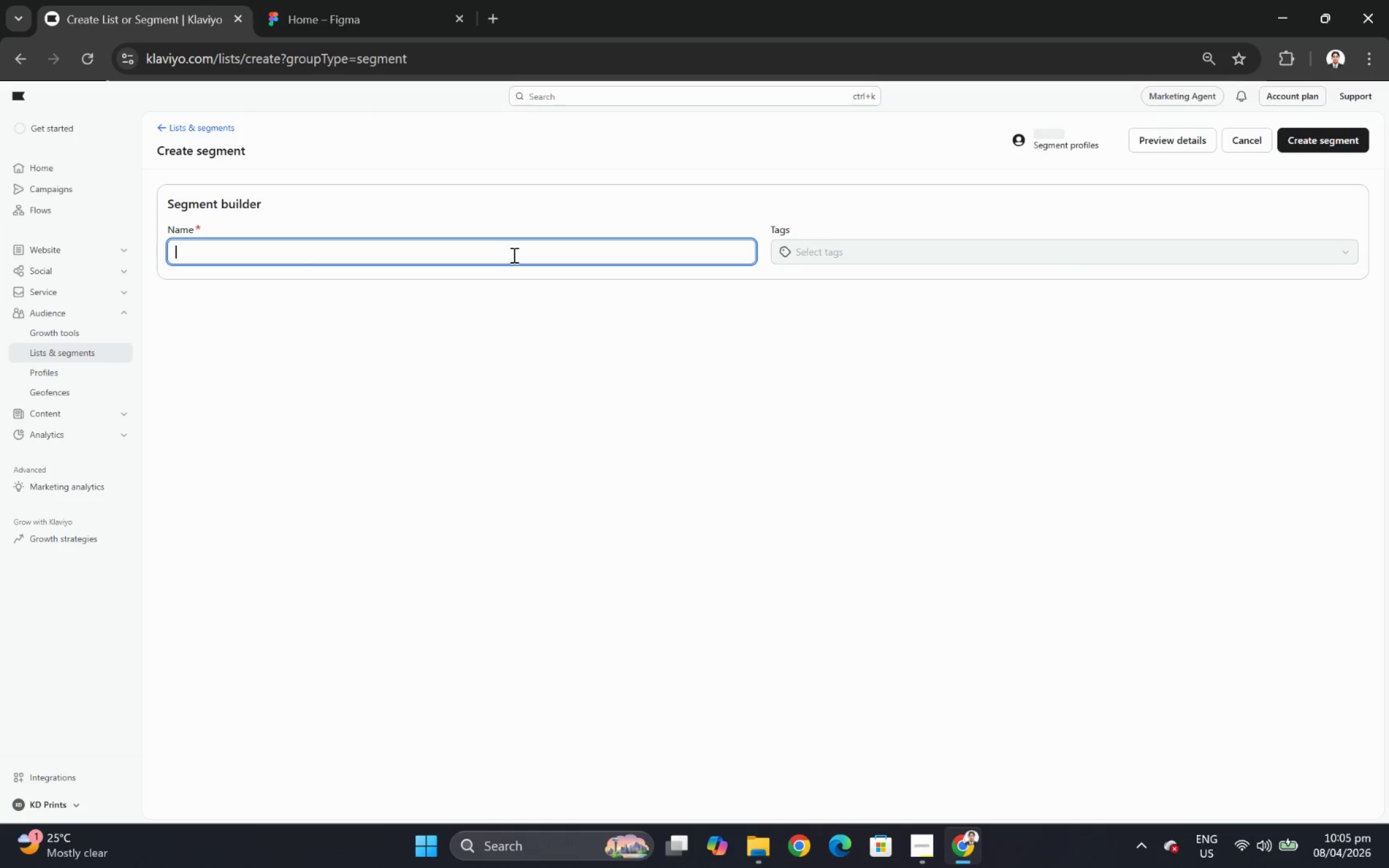 
type(Whi)